 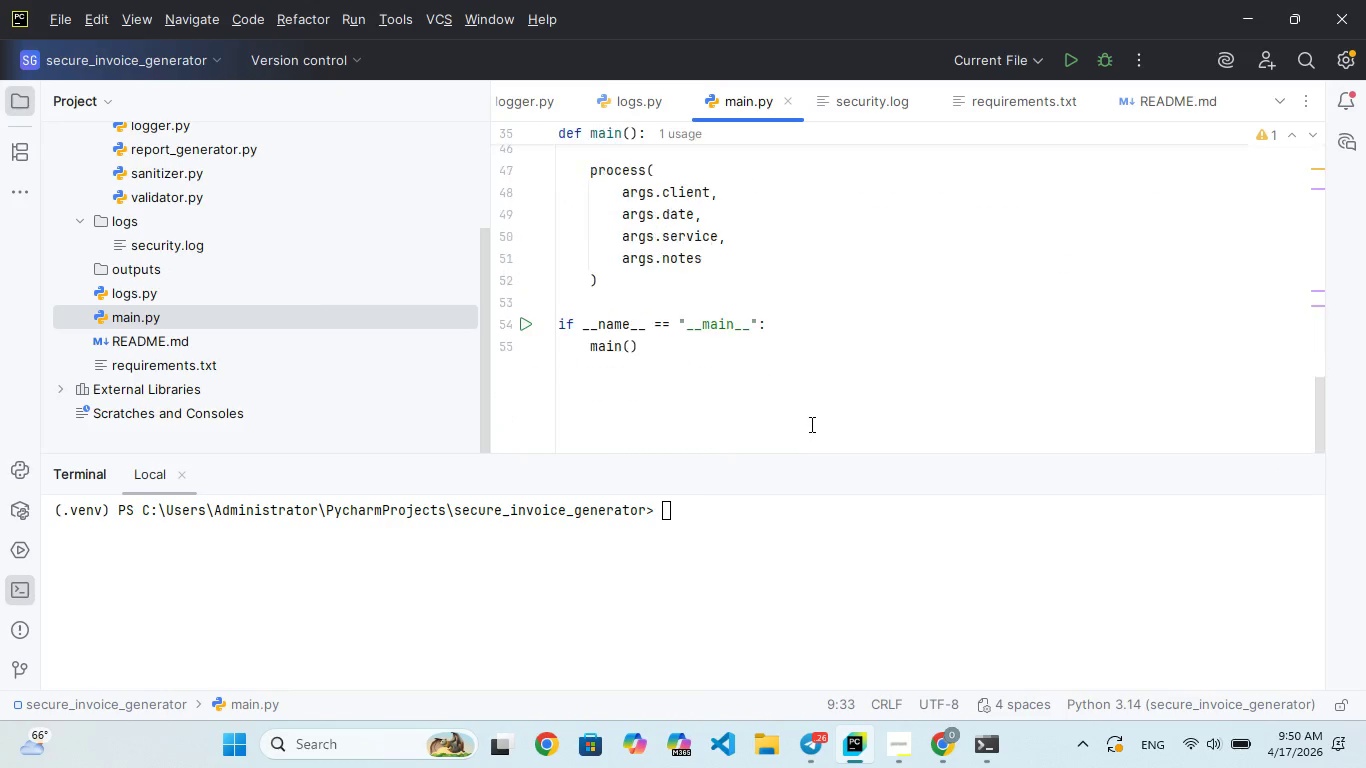 
scroll: coordinate [820, 392], scroll_direction: up, amount: 19.0
 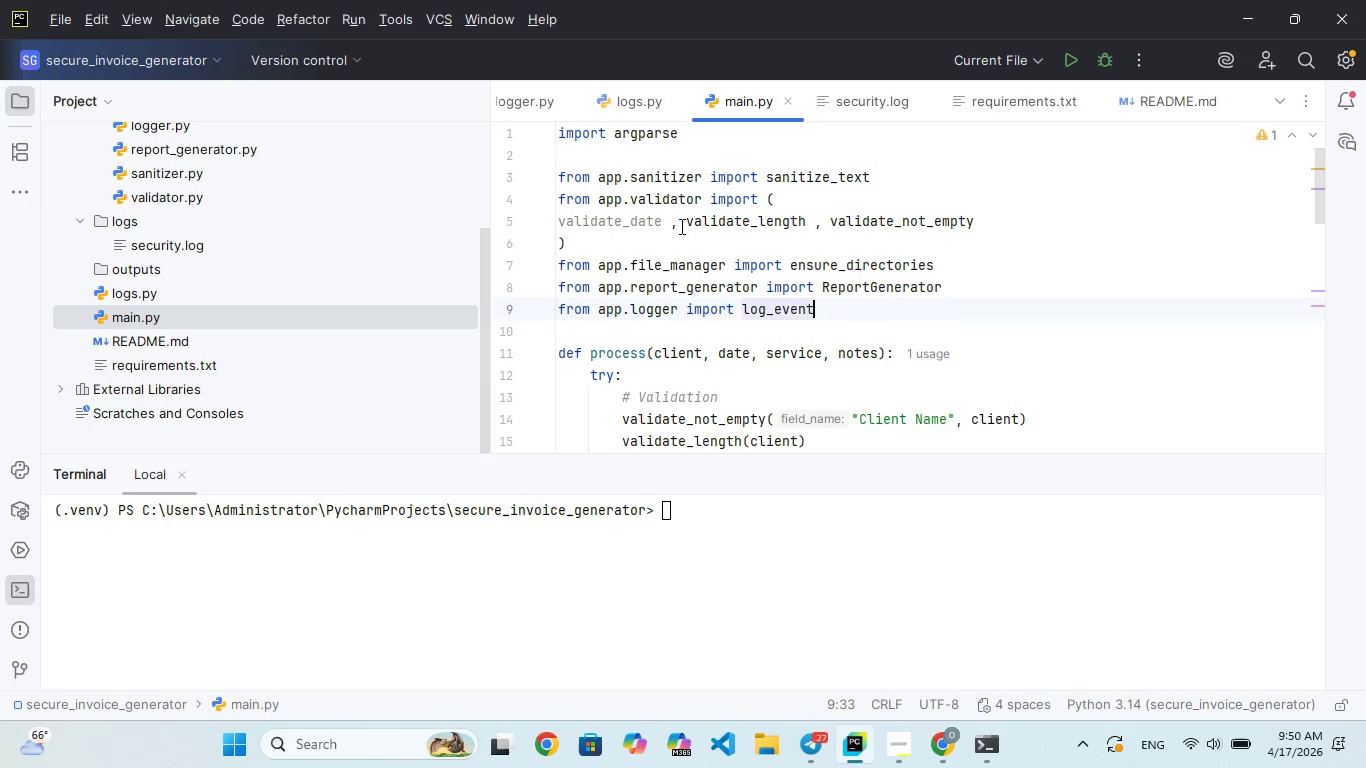 
wait(5.63)
 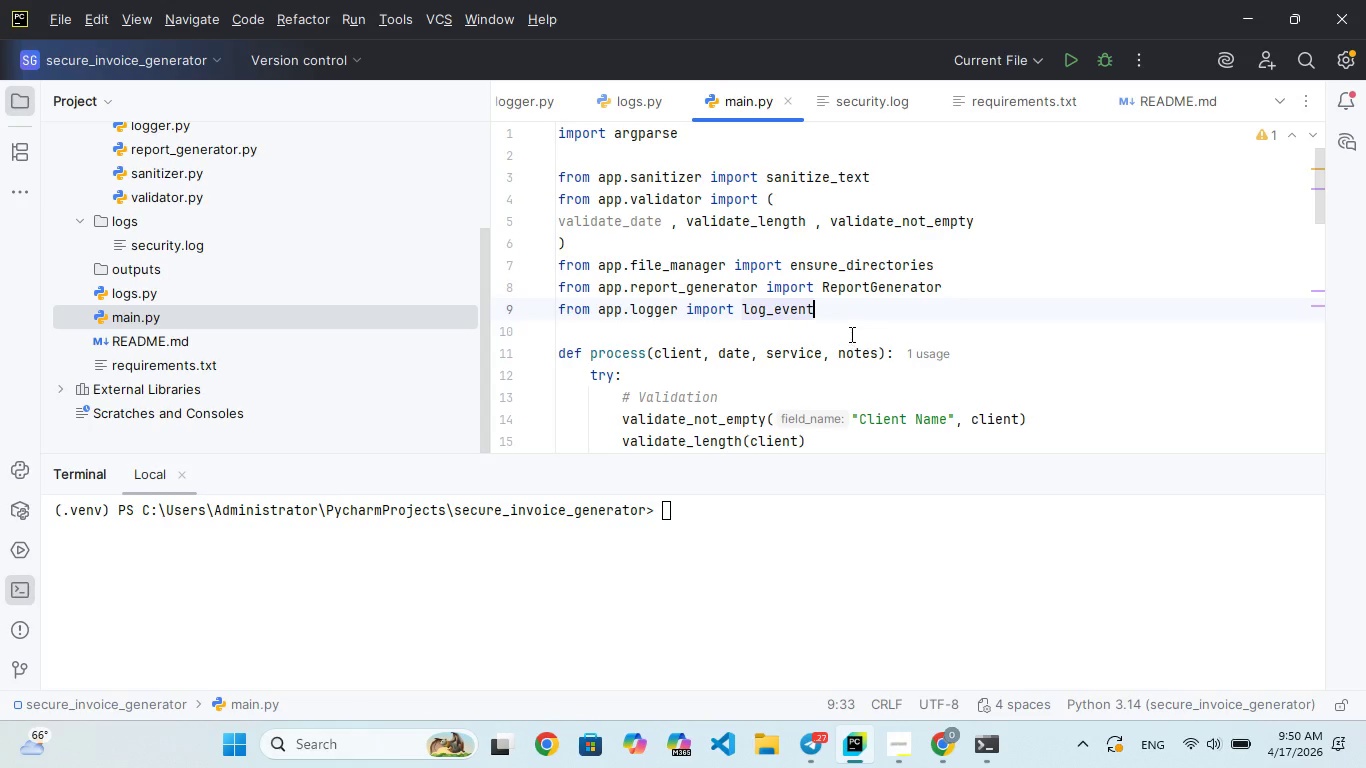 
left_click_drag(start_coordinate=[989, 216], to_coordinate=[510, 220])
 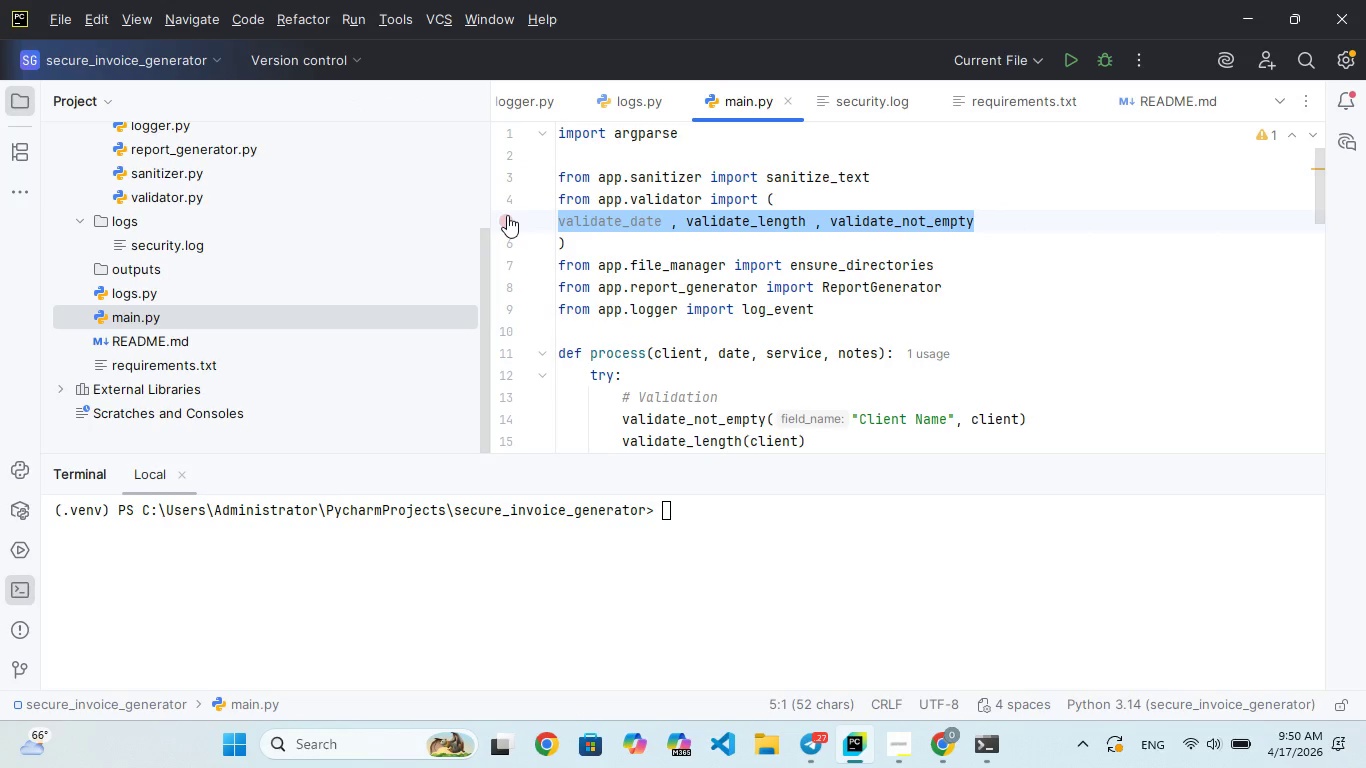 
key(Backspace)
type(    validte_not_empt)
 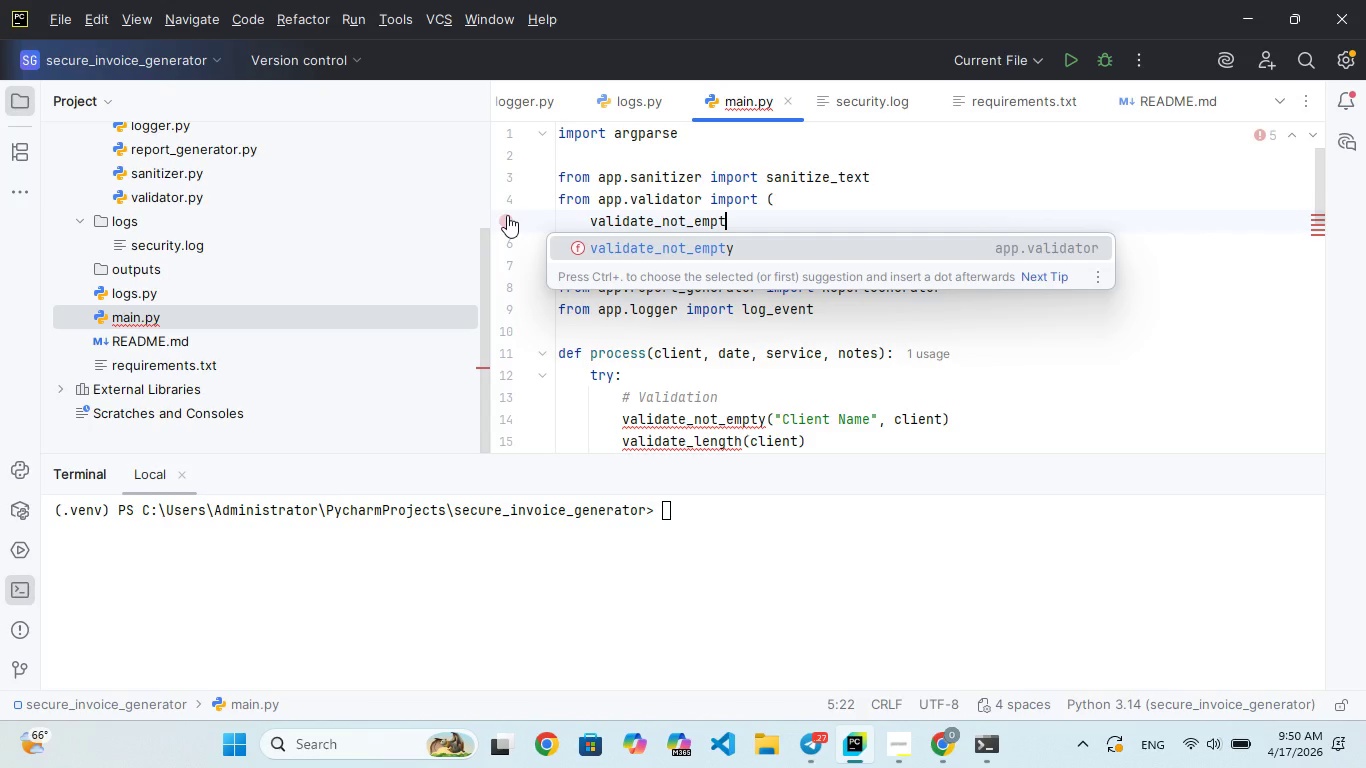 
key(Enter)
 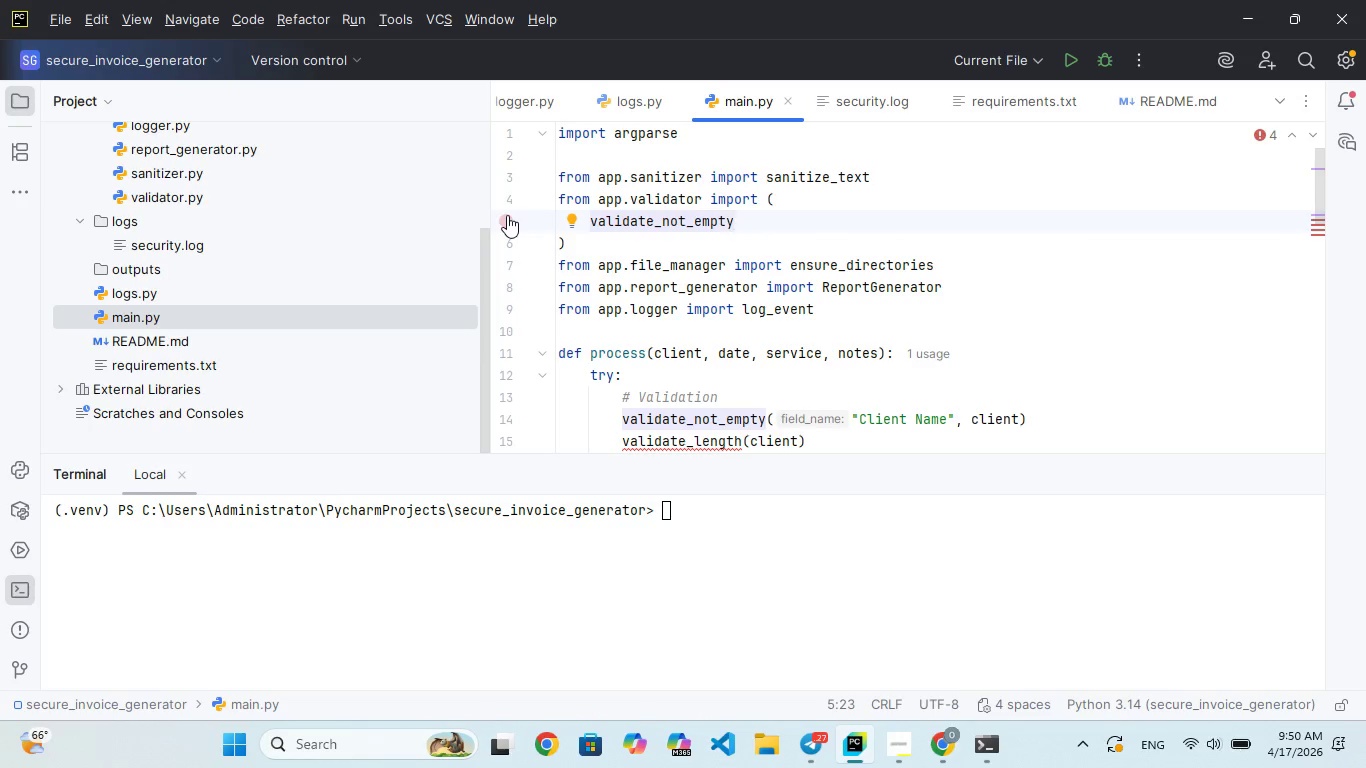 
key(Space)
 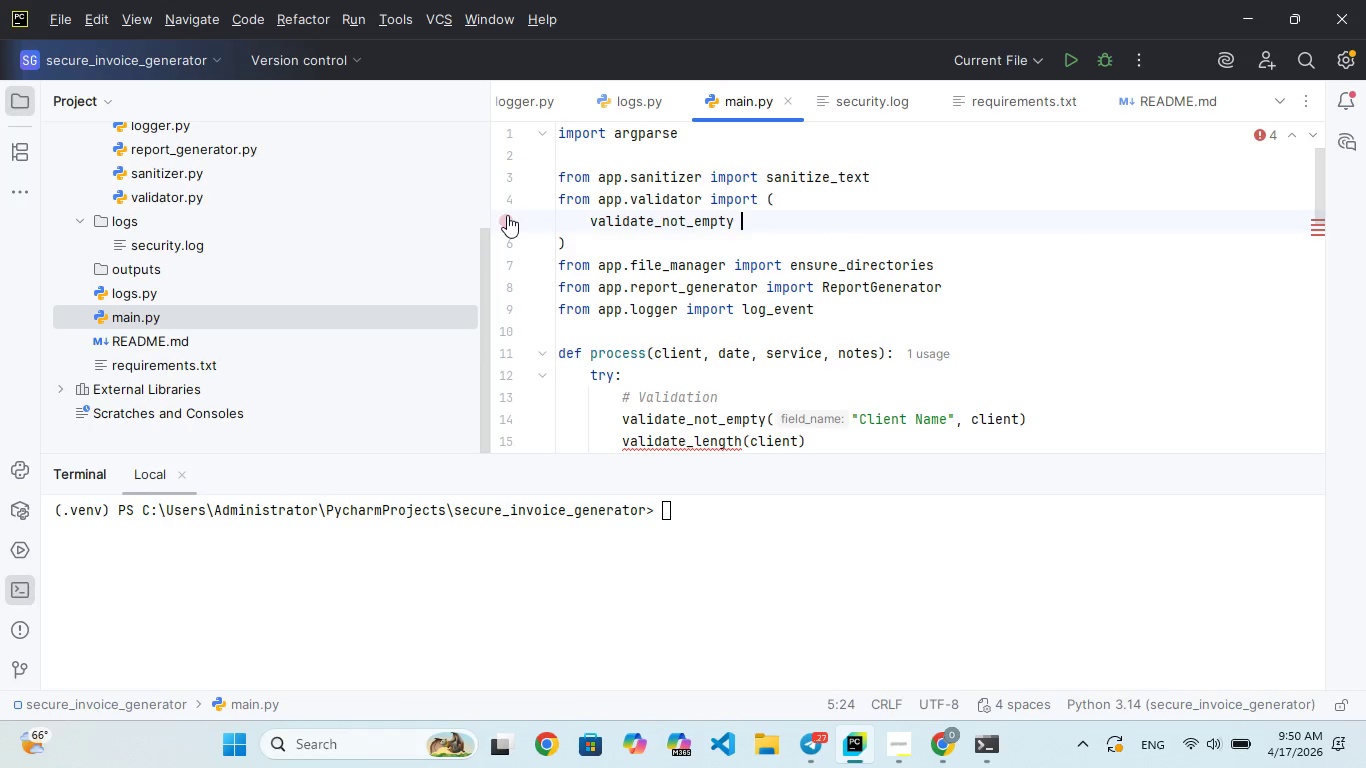 
key(Comma)
 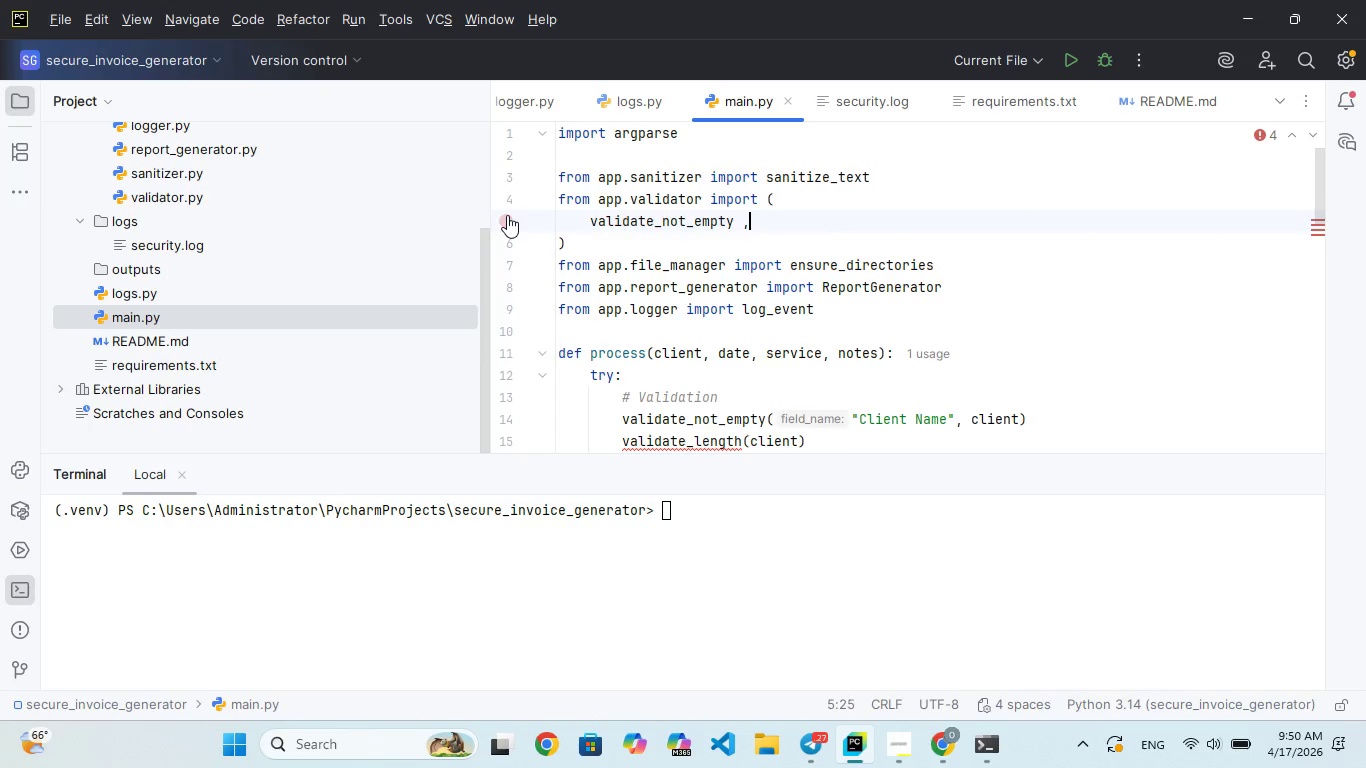 
key(Enter)
 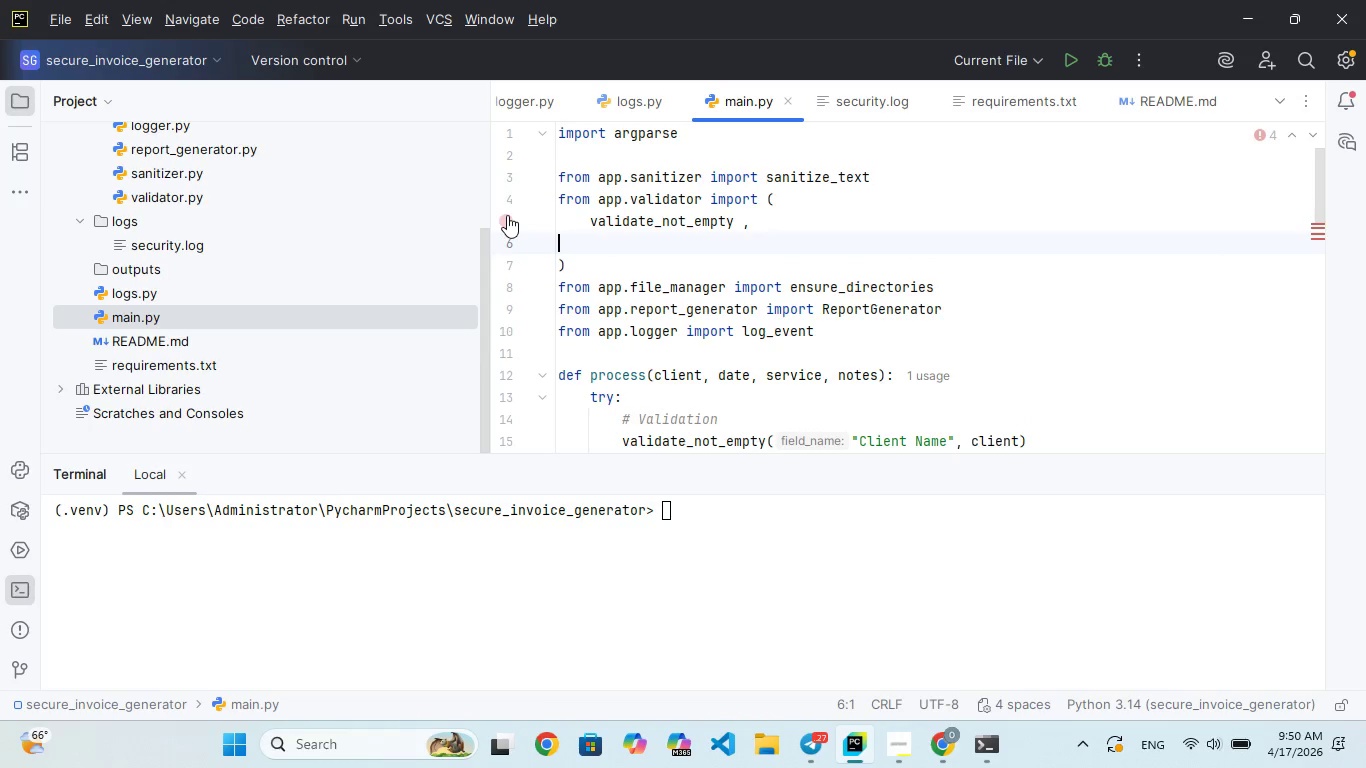 
type(    validate_dte , )
 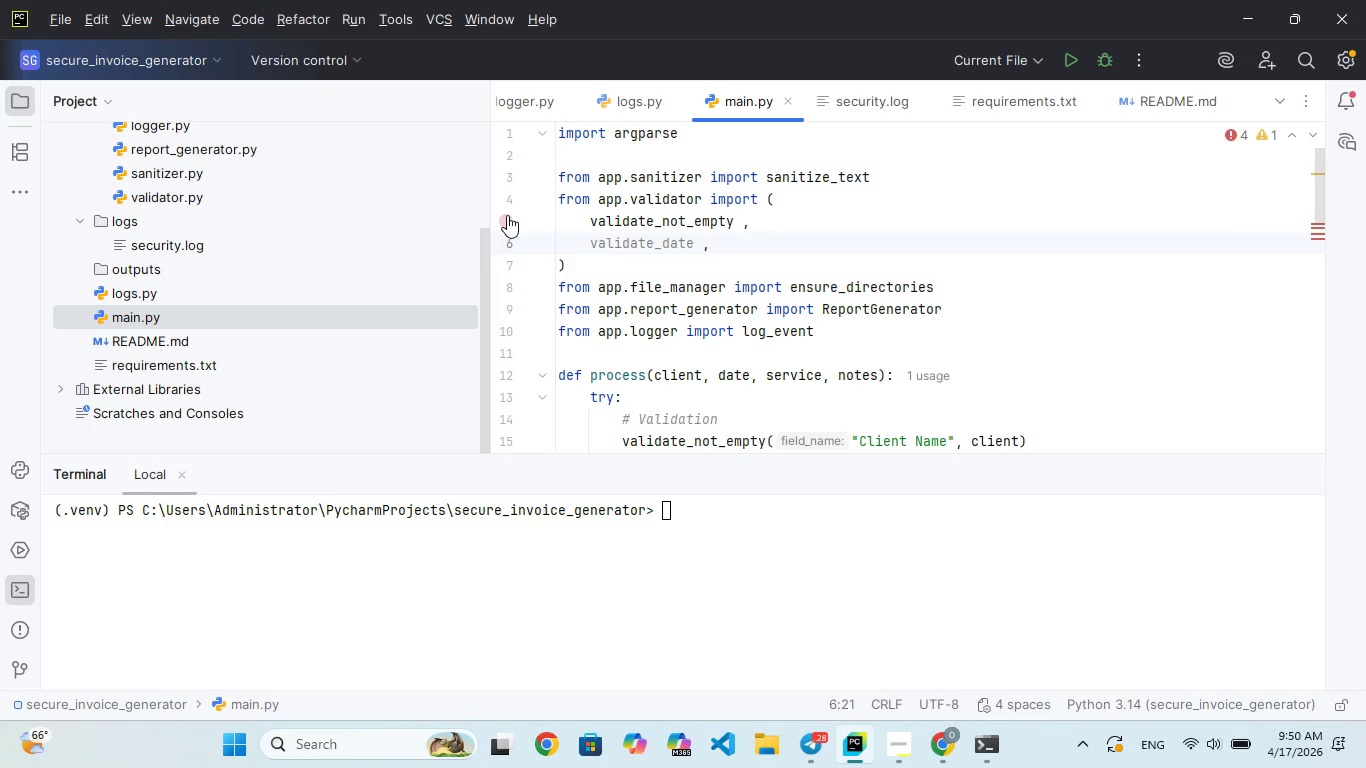 
key(Enter)
 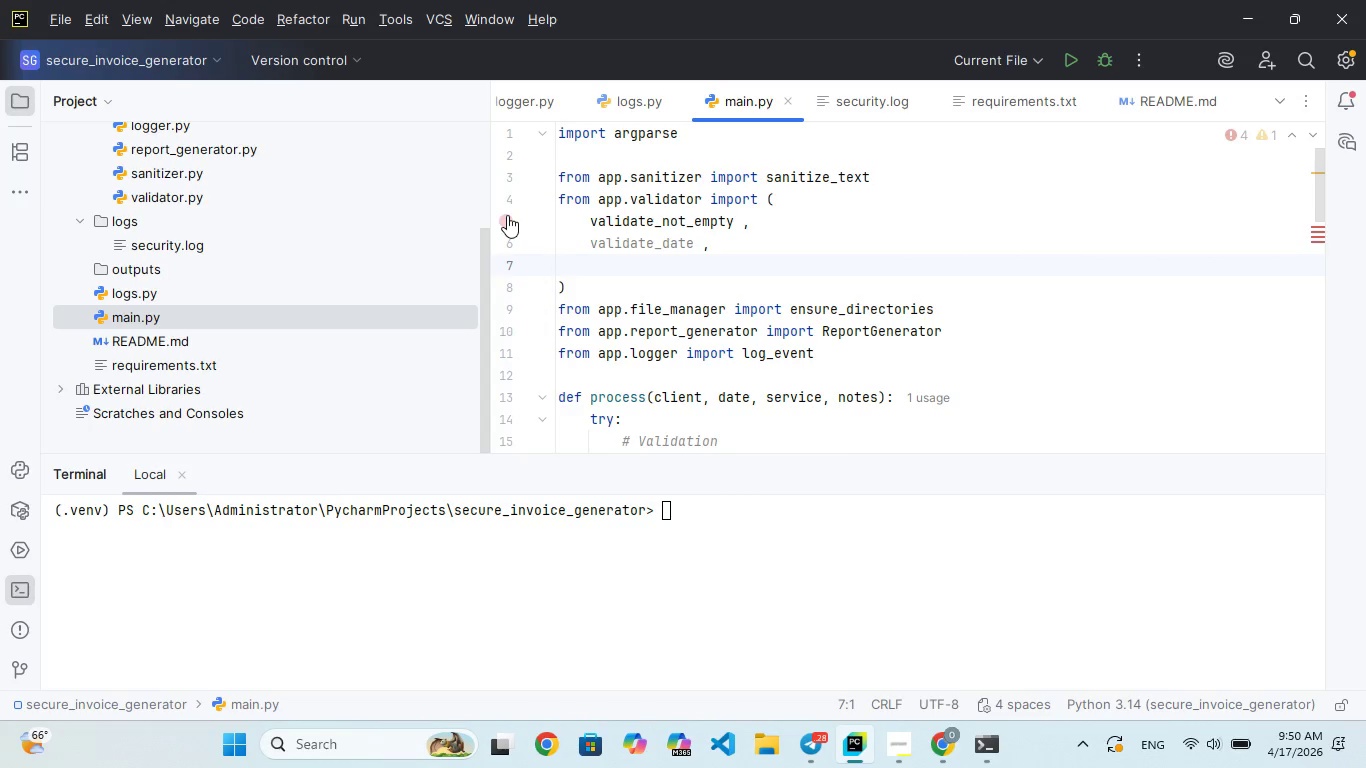 
type(    vadate)
key(Backspace)
key(Backspace)
key(Backspace)
key(Backspace)
type(idate)
key(Backspace)
key(Backspace)
key(Backspace)
key(Backspace)
key(Backspace)
key(Backspace)
type(lidte_lenght)
 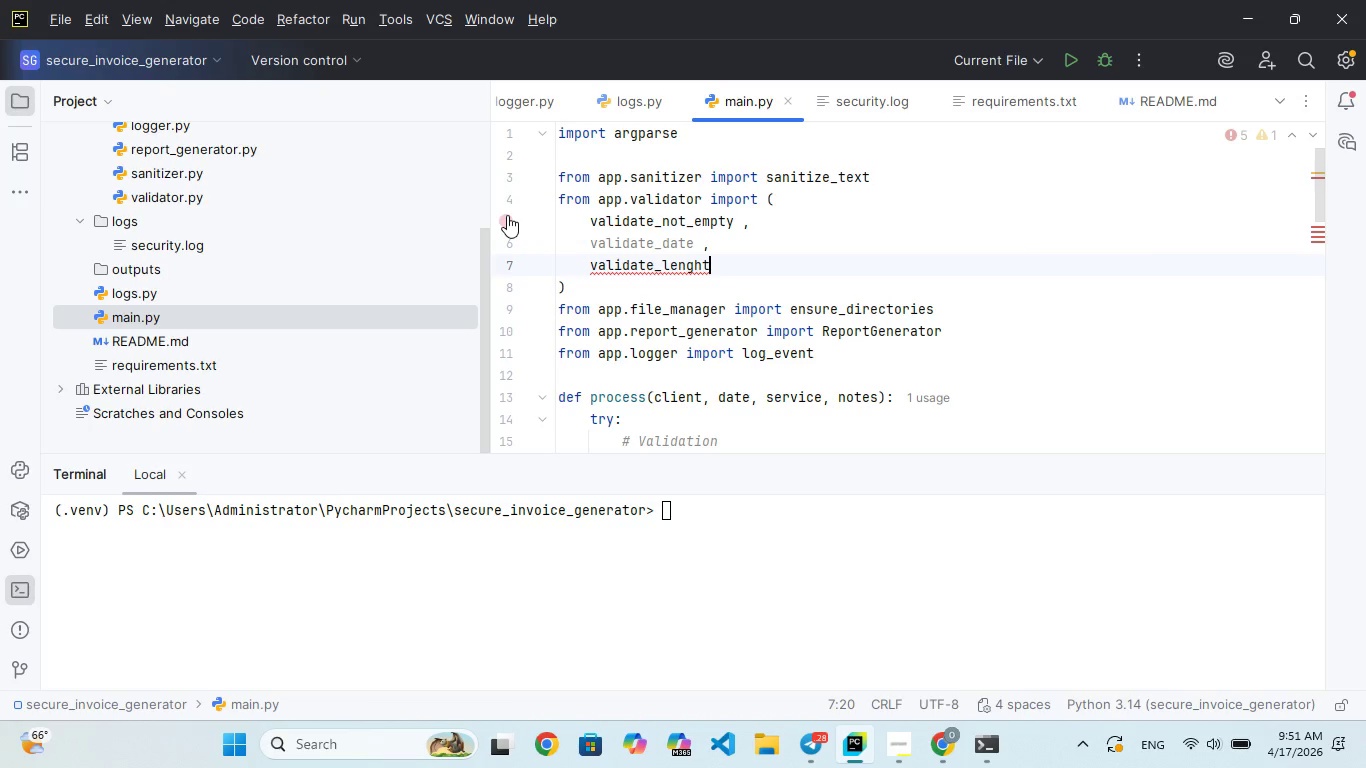 
key(Backspace)
key(Backspace)
type(th)
 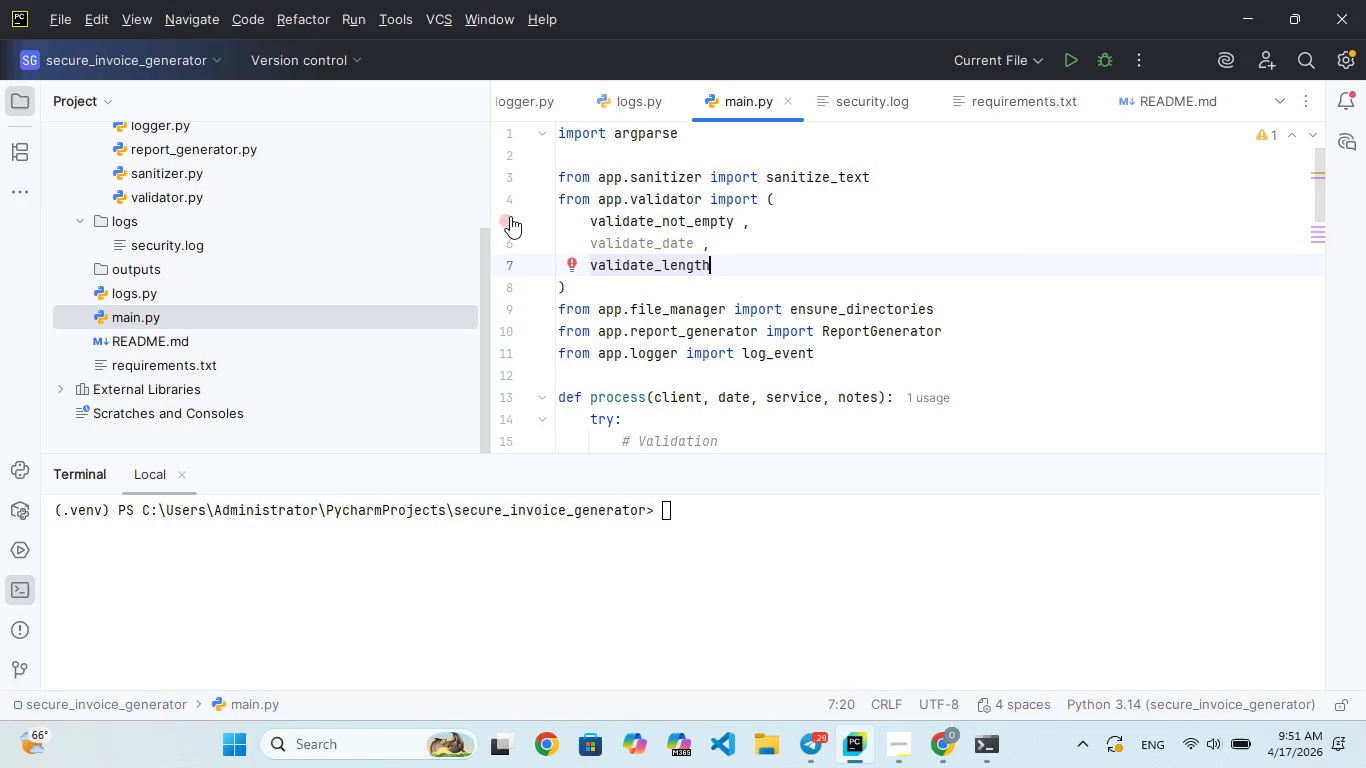 
left_click([836, 270])
 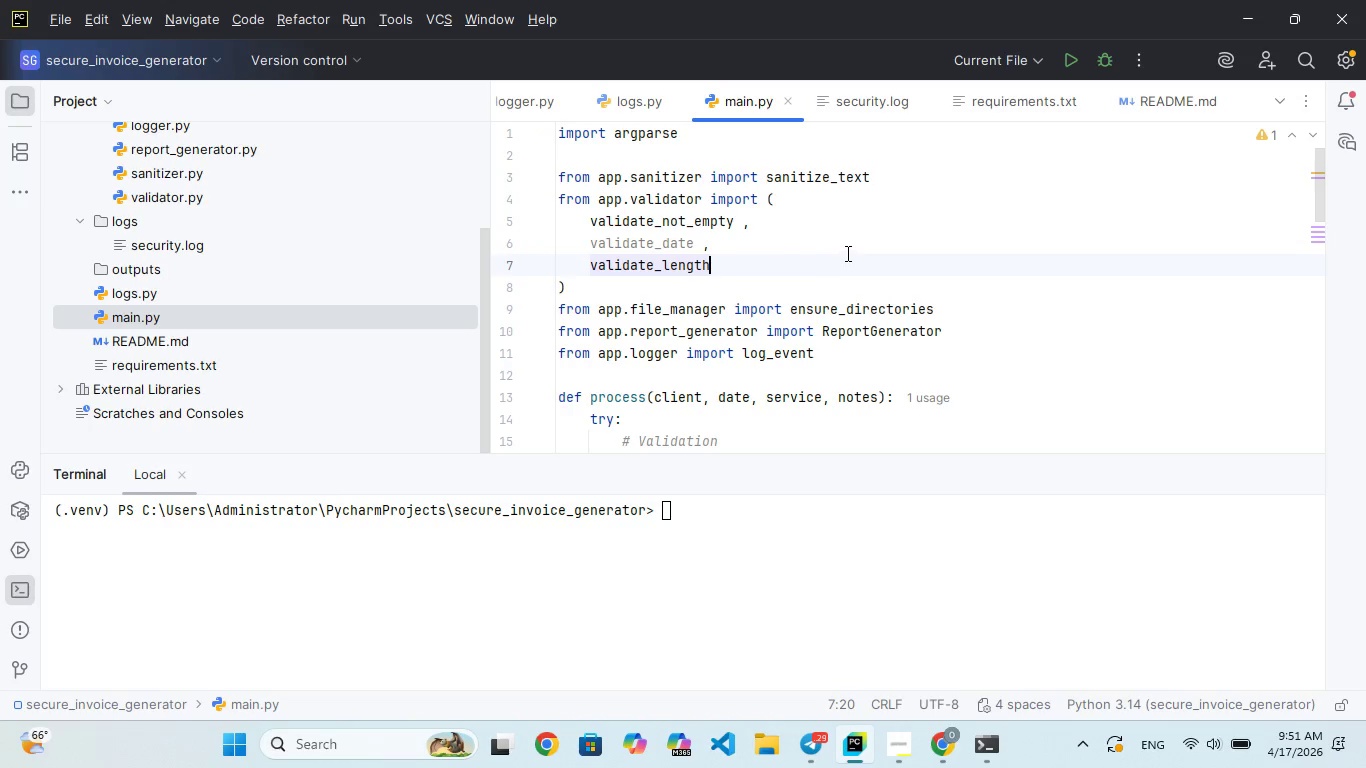 
left_click([848, 251])
 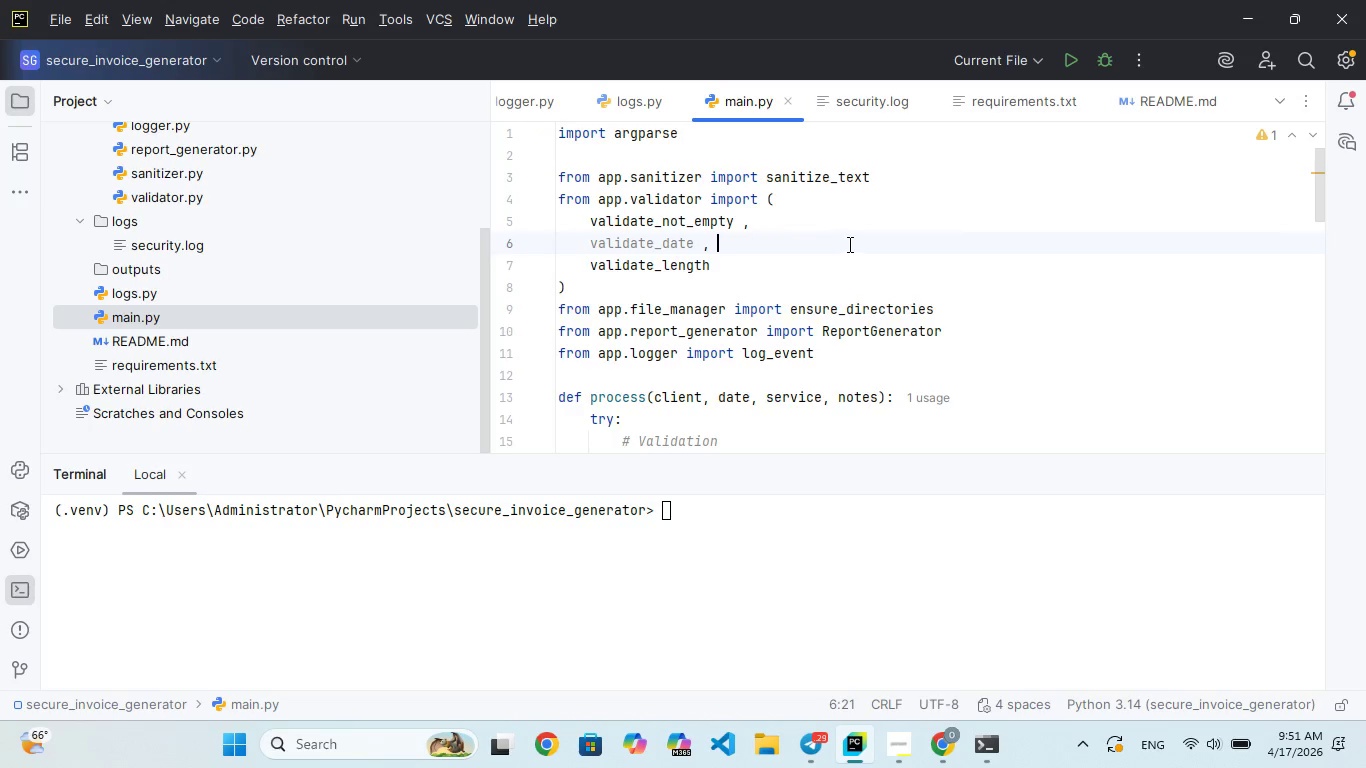 
scroll: coordinate [849, 236], scroll_direction: up, amount: 55.0
 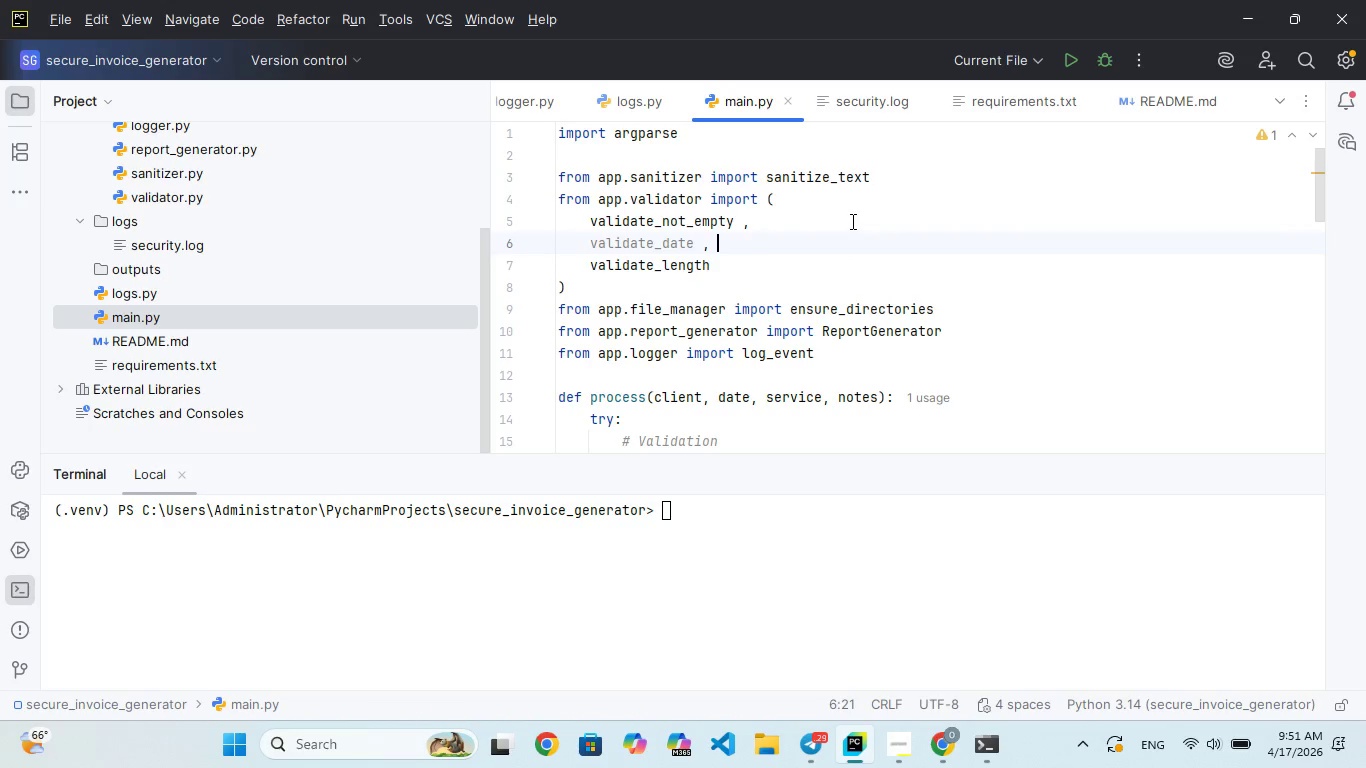 
left_click([851, 220])
 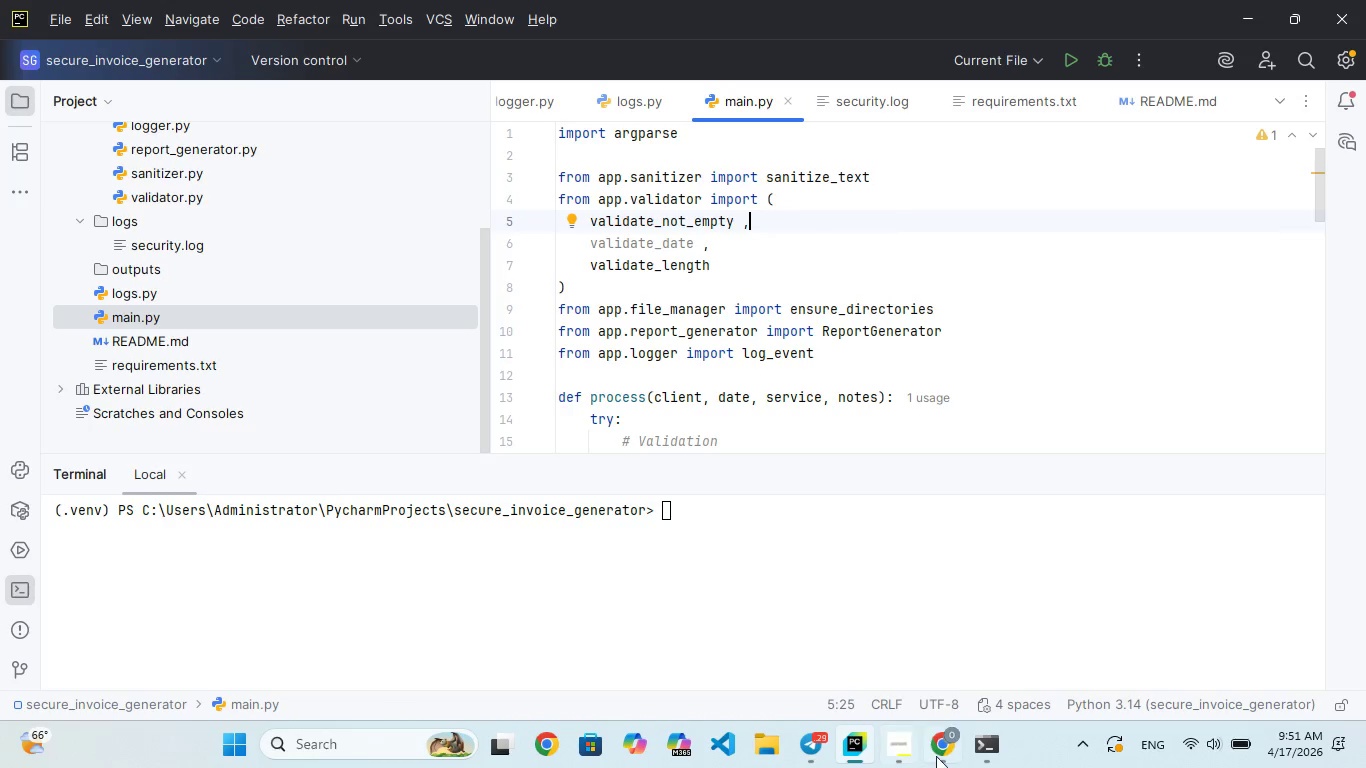 
left_click([939, 752])
 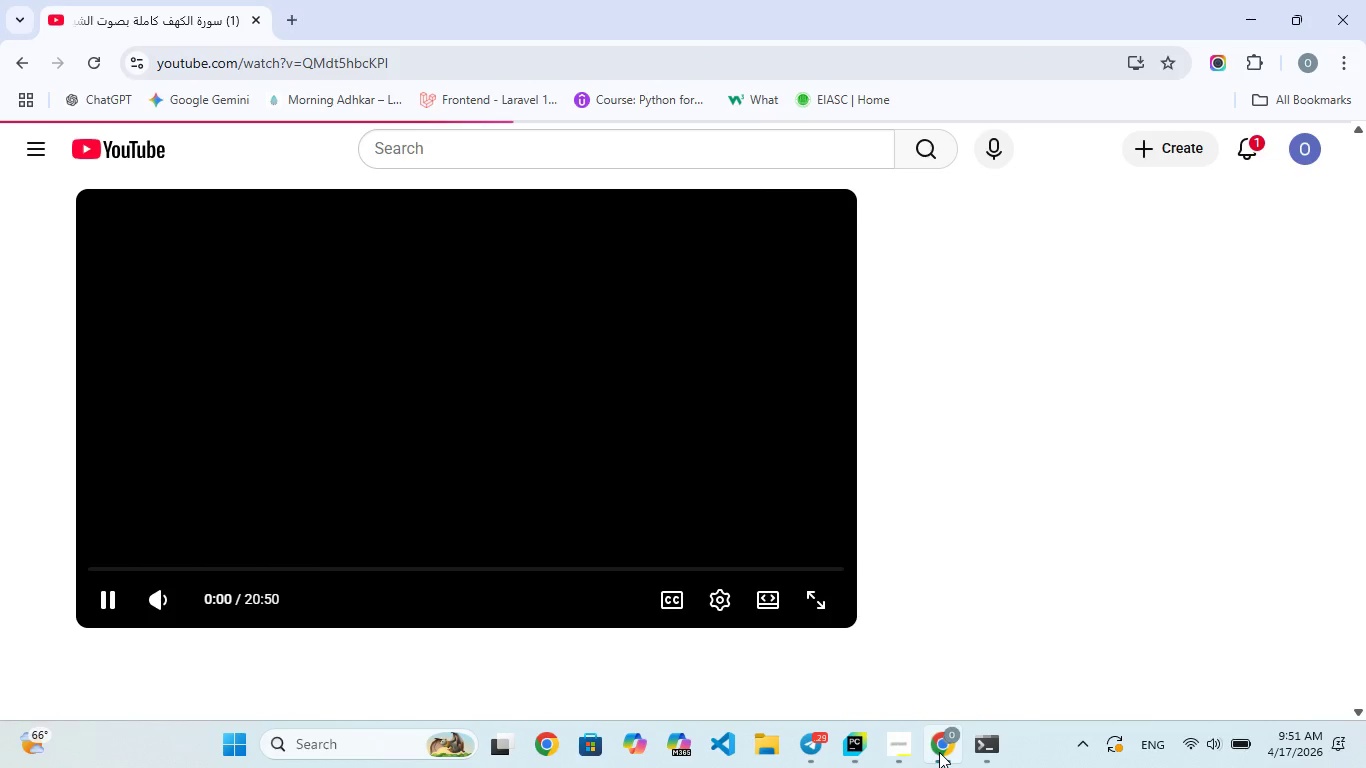 